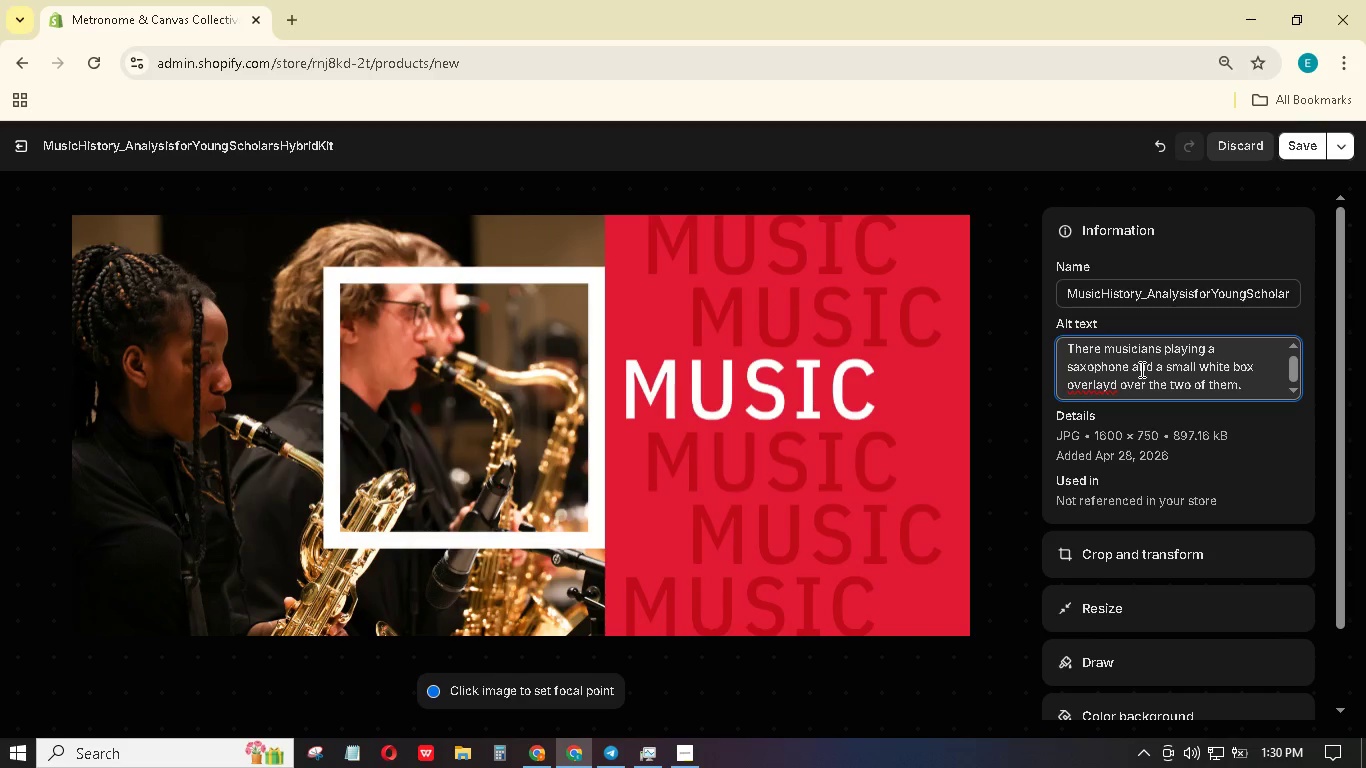 
key(E)
 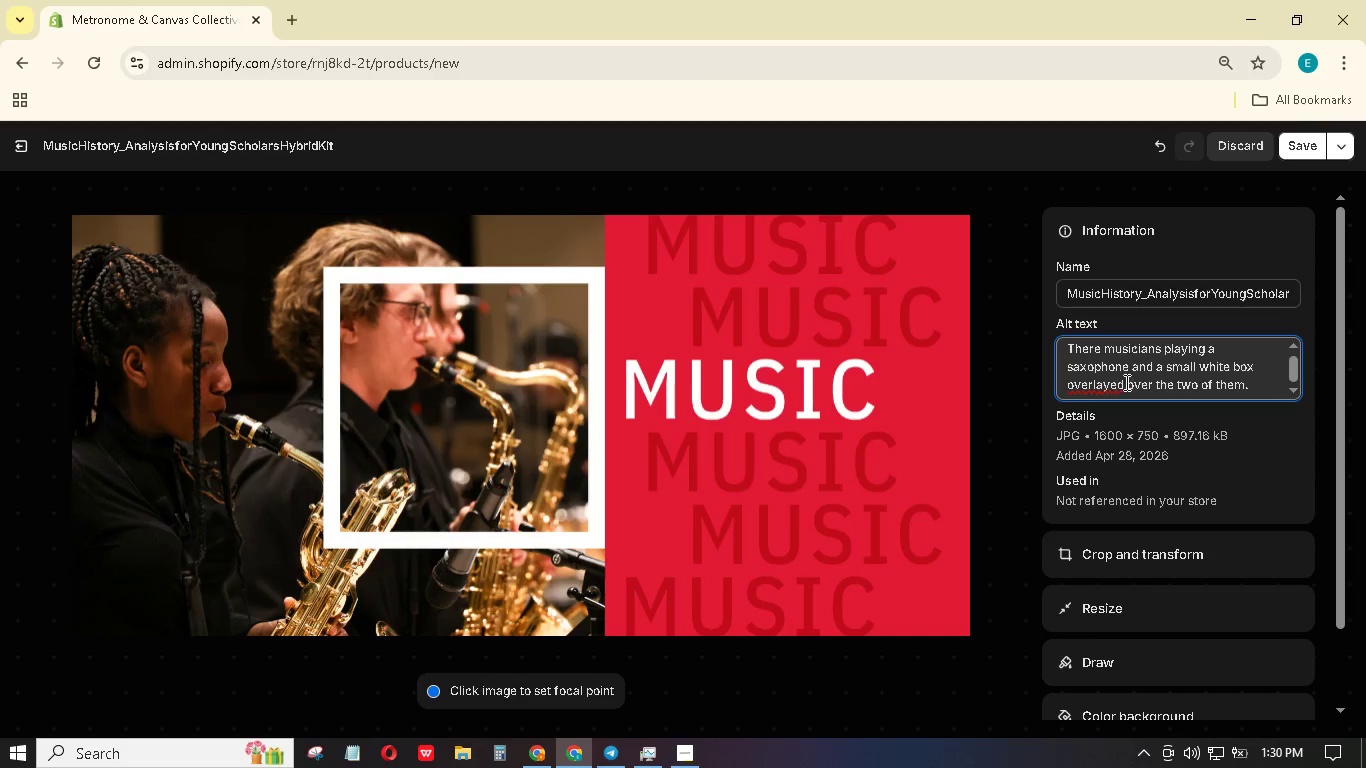 
left_click_drag(start_coordinate=[1125, 382], to_coordinate=[1068, 380])
 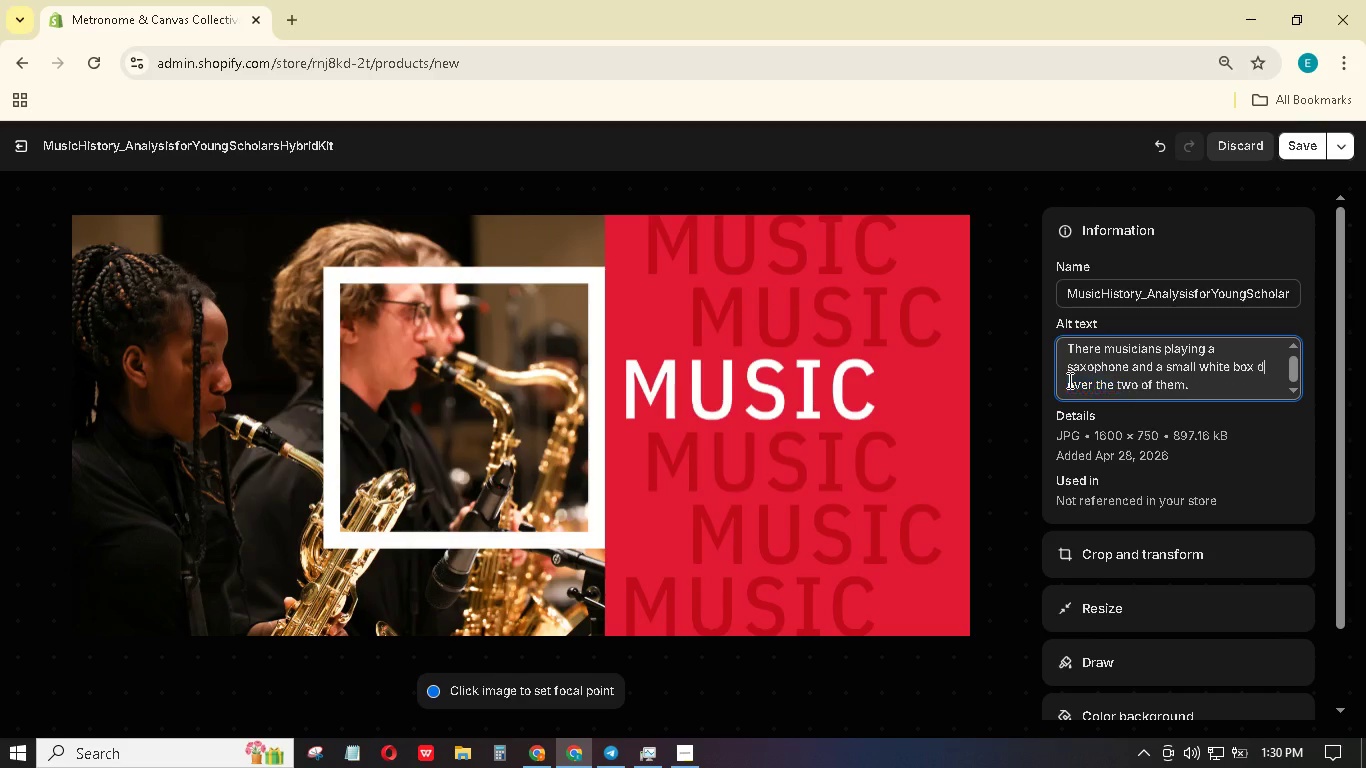 
type(displayed)
 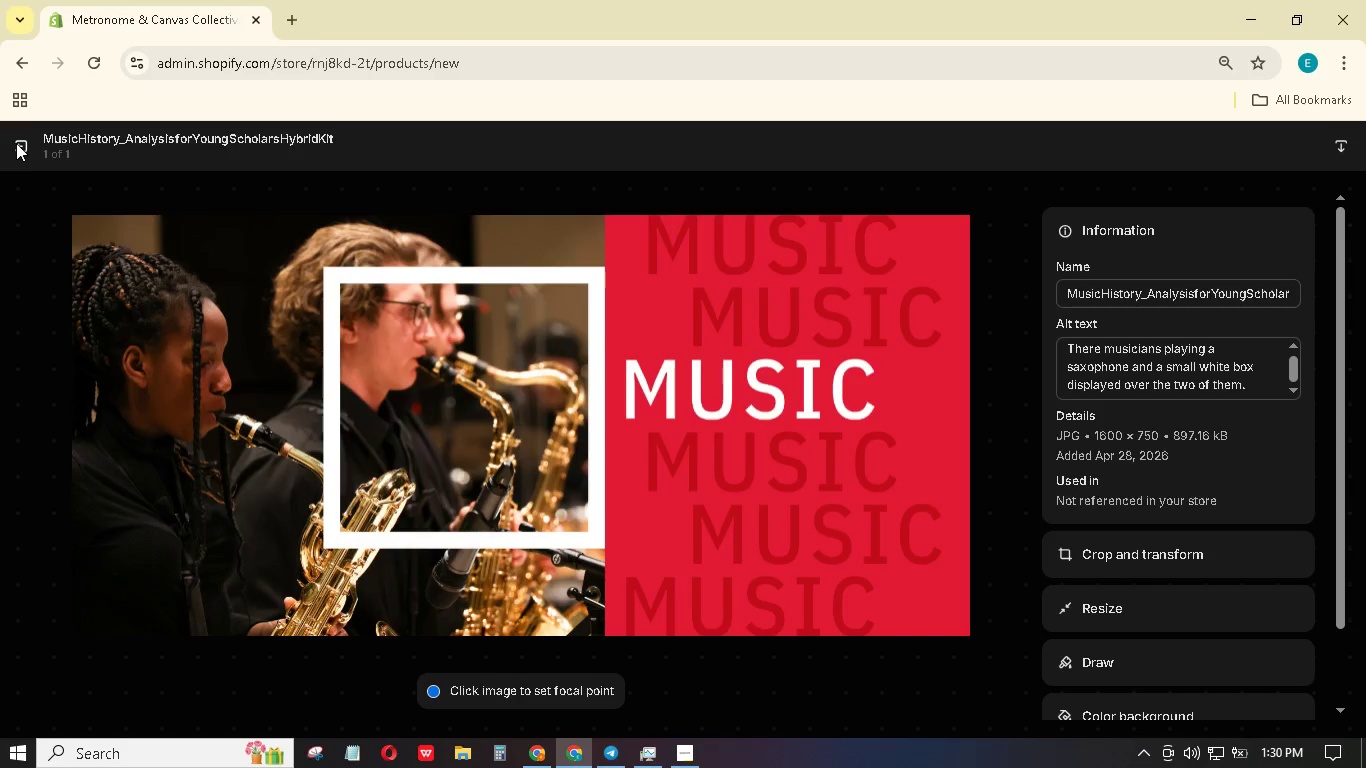 
scroll: coordinate [640, 516], scroll_direction: down, amount: 30.0
 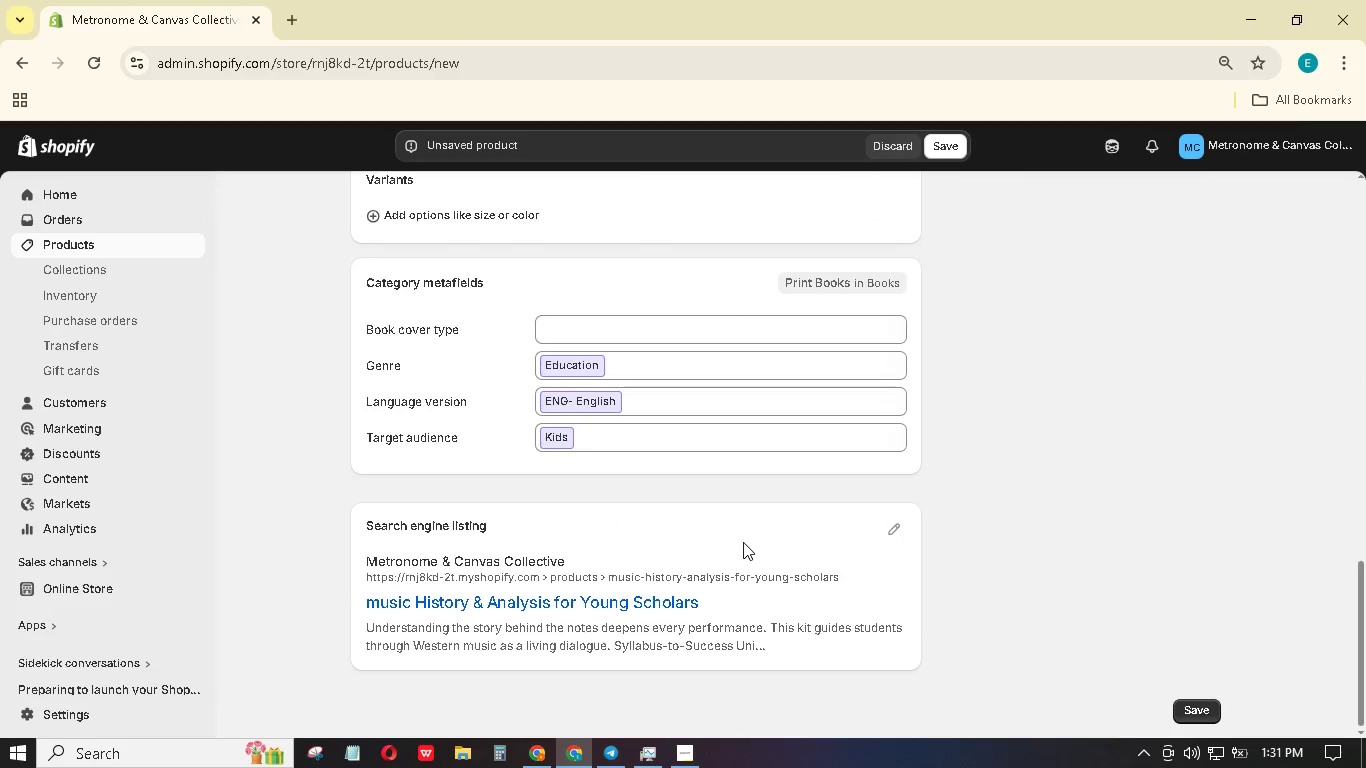 
scroll: coordinate [693, 509], scroll_direction: up, amount: 4.0
 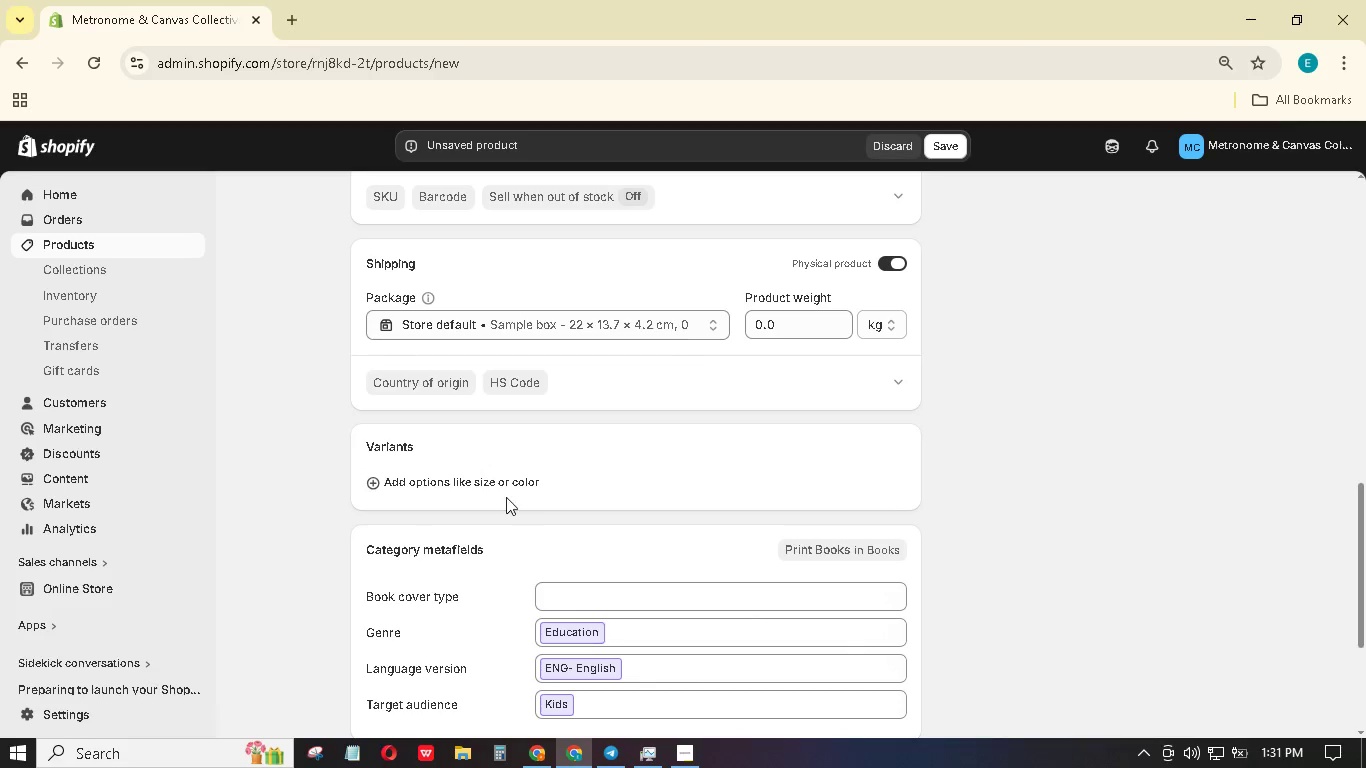 
left_click([505, 490])
 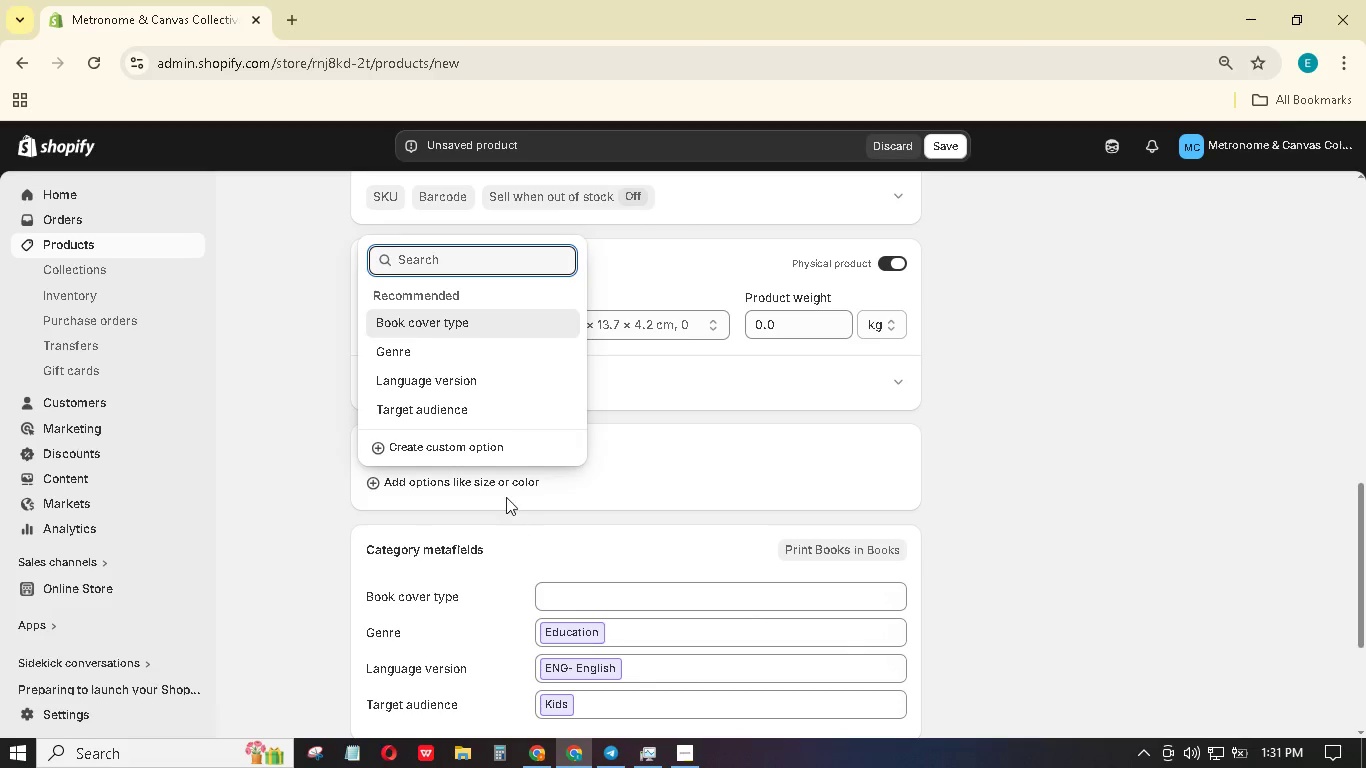 
type(Tier)
 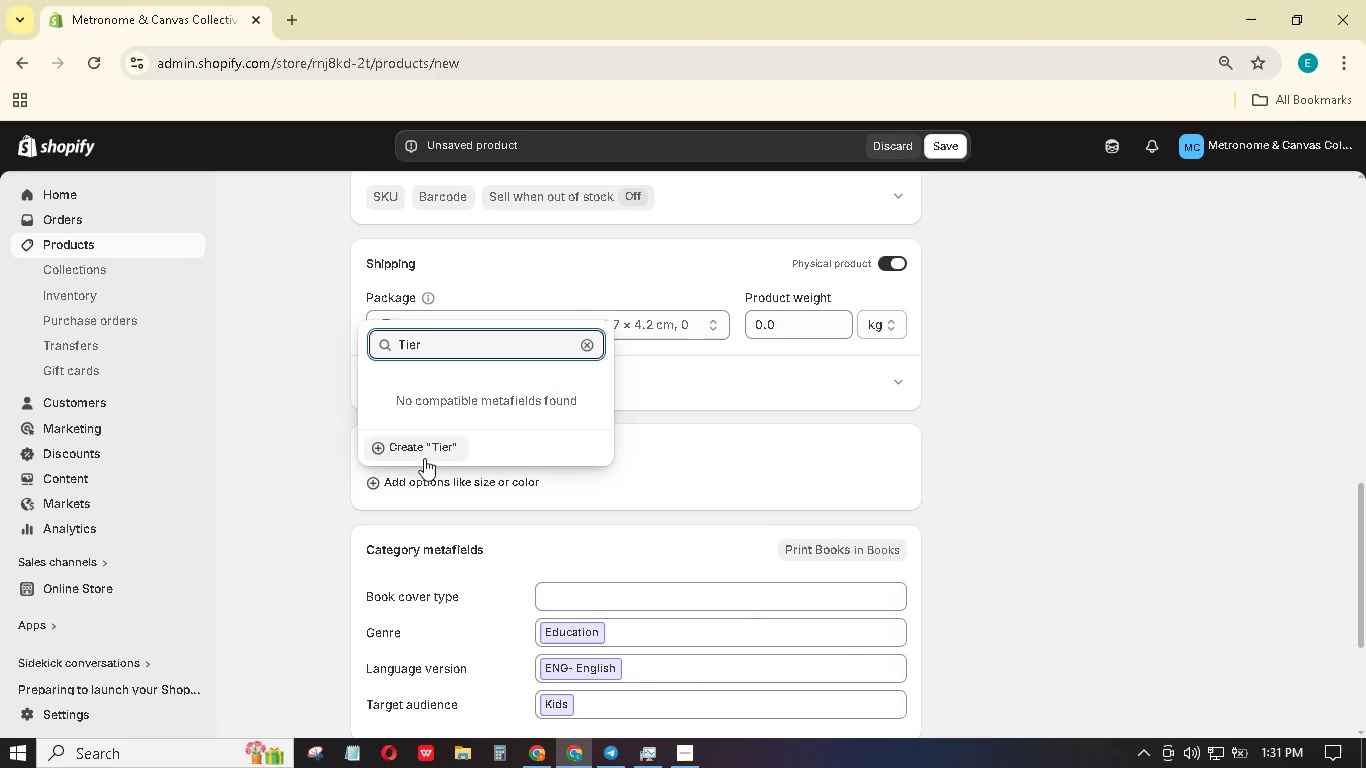 
left_click_drag(start_coordinate=[435, 453], to_coordinate=[440, 451])
 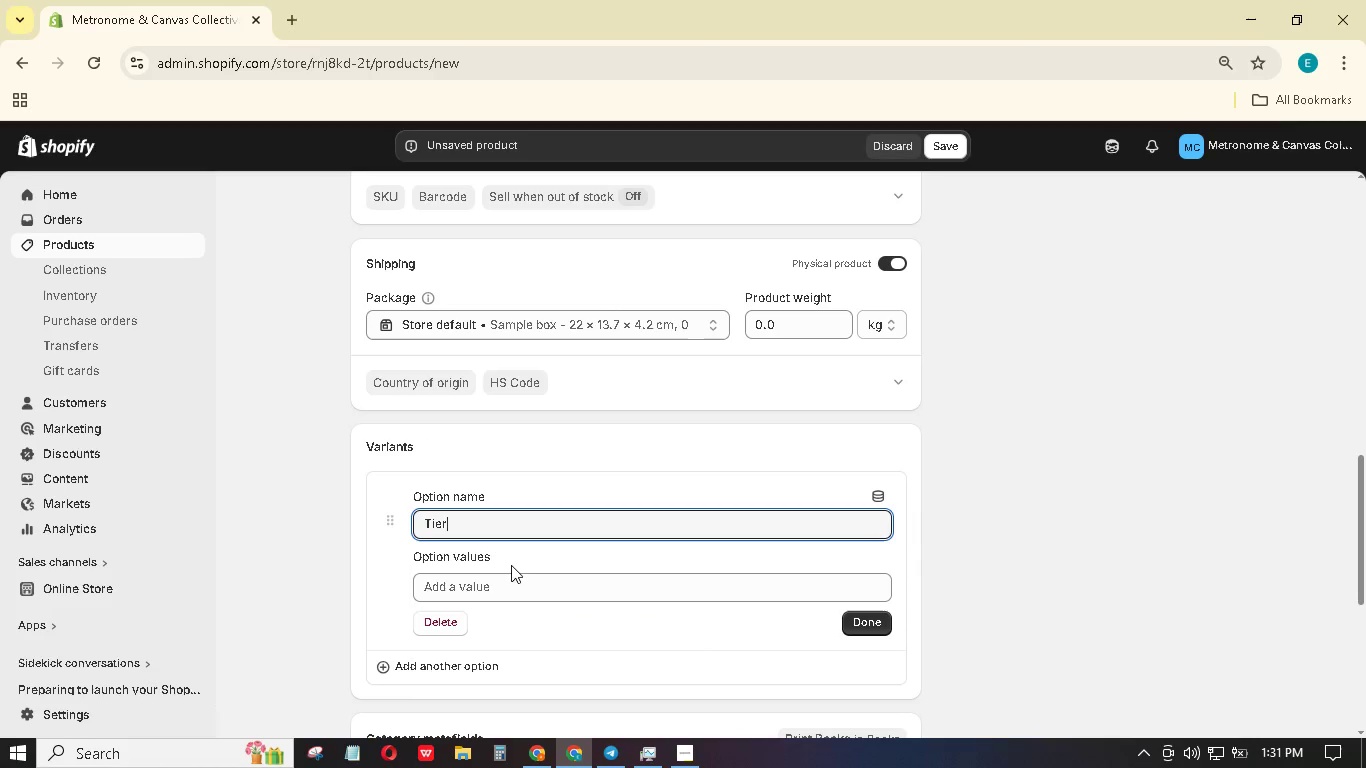 
left_click([507, 581])
 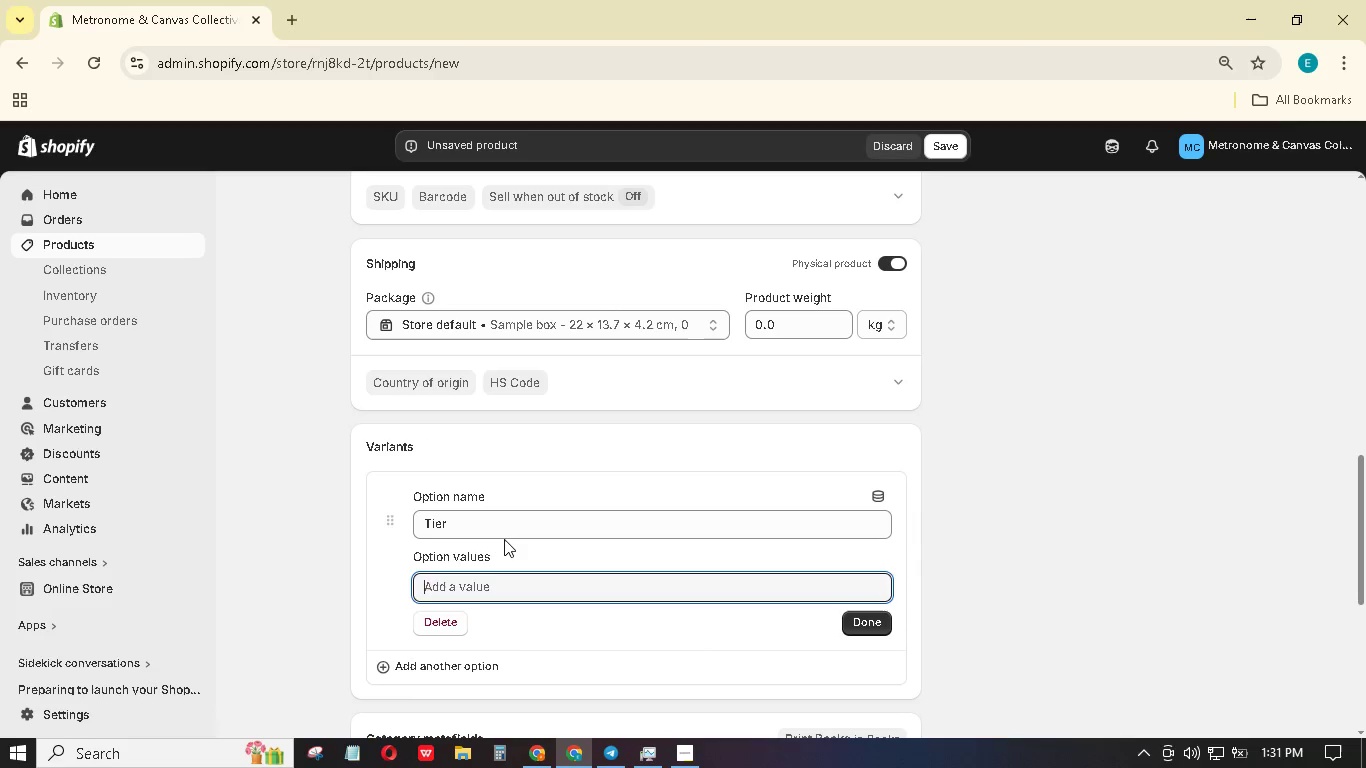 
type(Digital-Ol)
key(Backspace)
type(nly)
 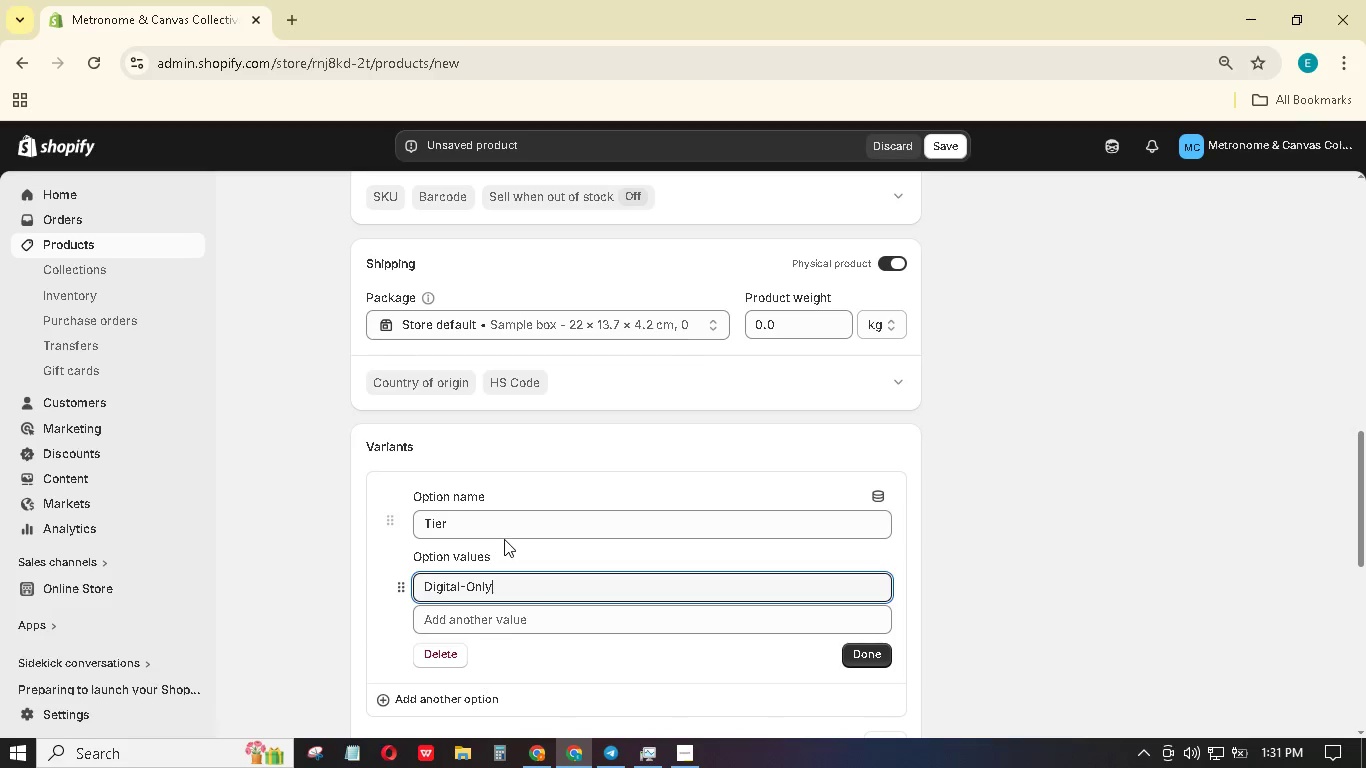 
key(Enter)
 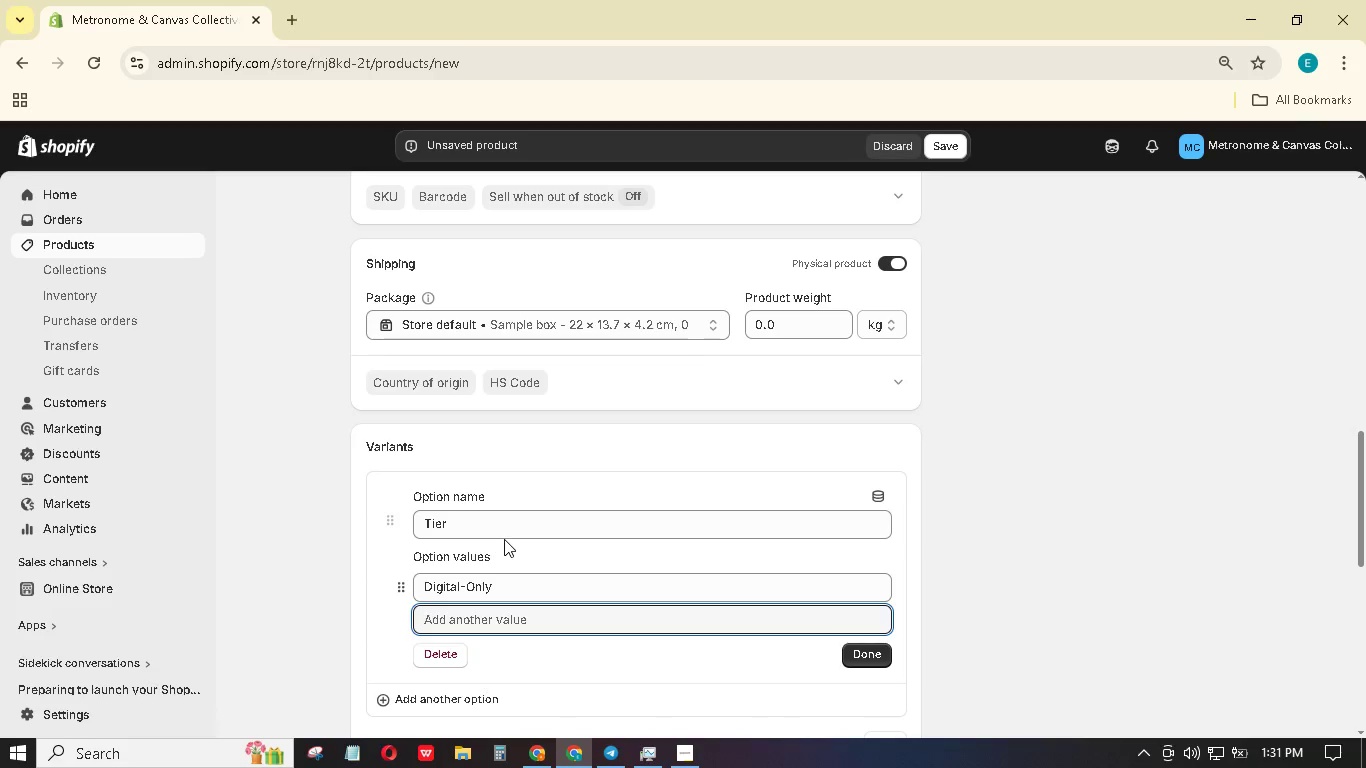 
hold_key(key=ShiftLeft, duration=1.5)
 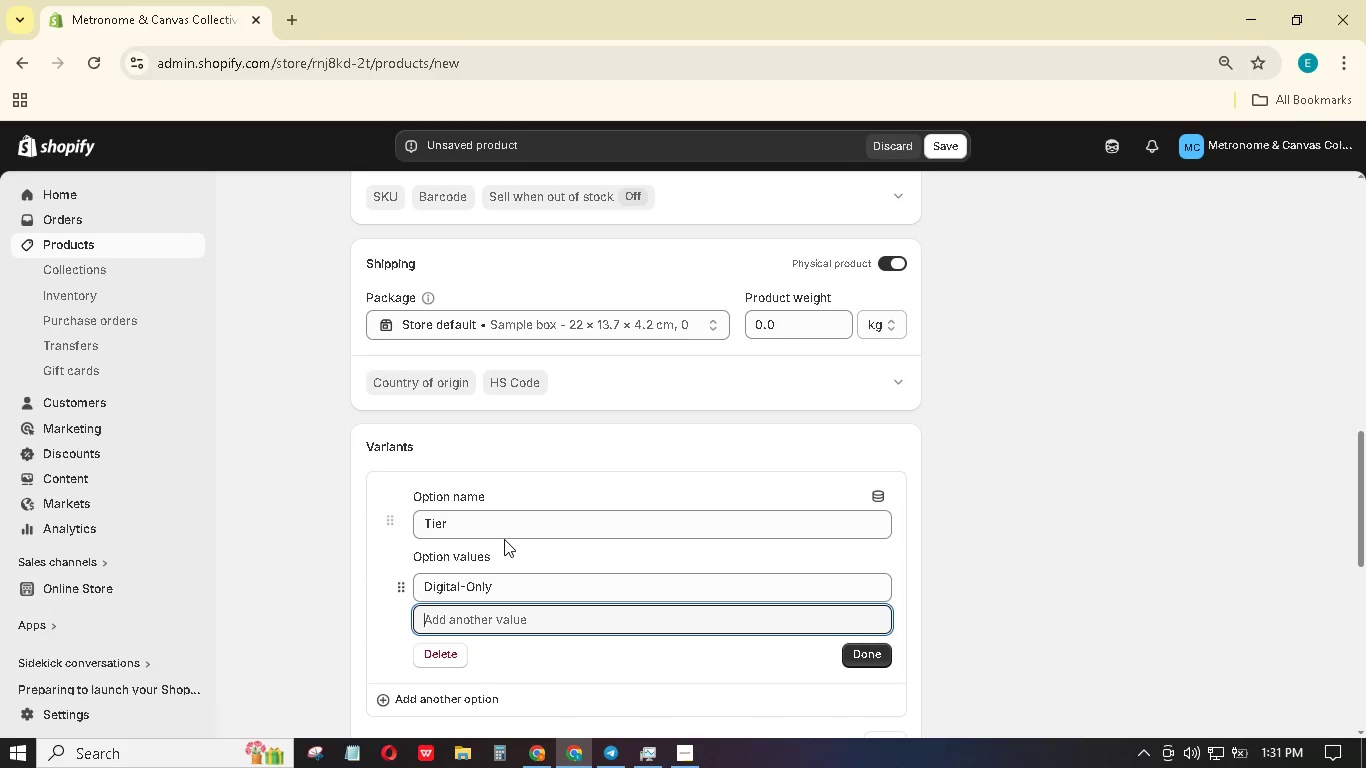 
hold_key(key=ShiftLeft, duration=0.72)
 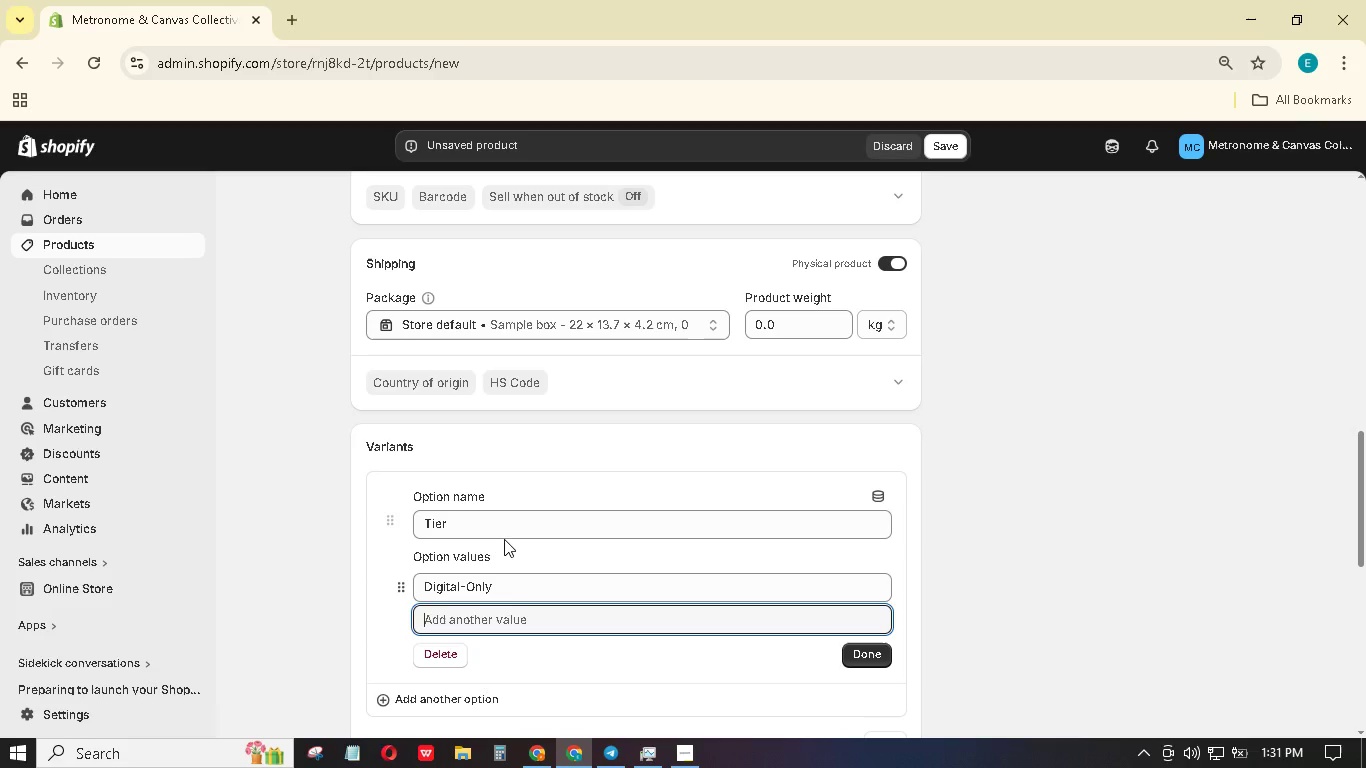 
wait(7.67)
 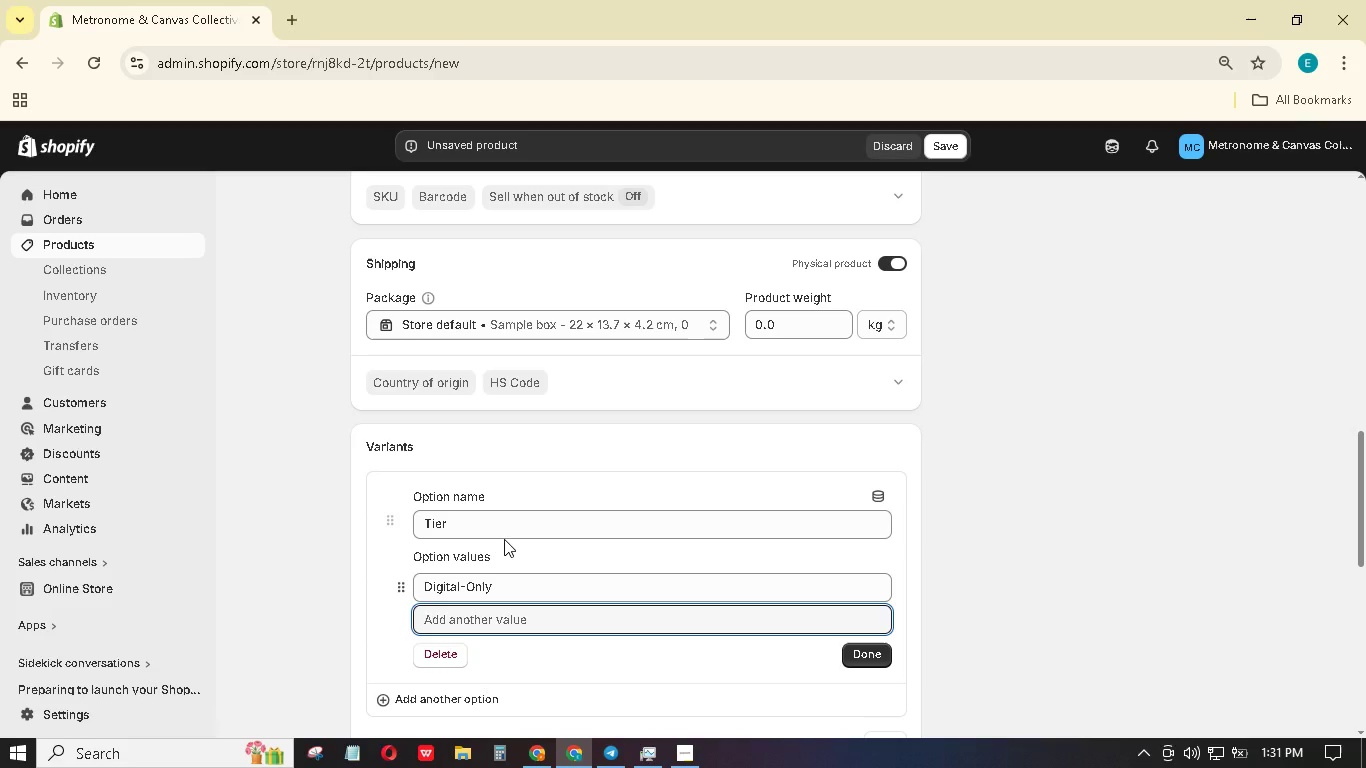 
type(PHysical)
 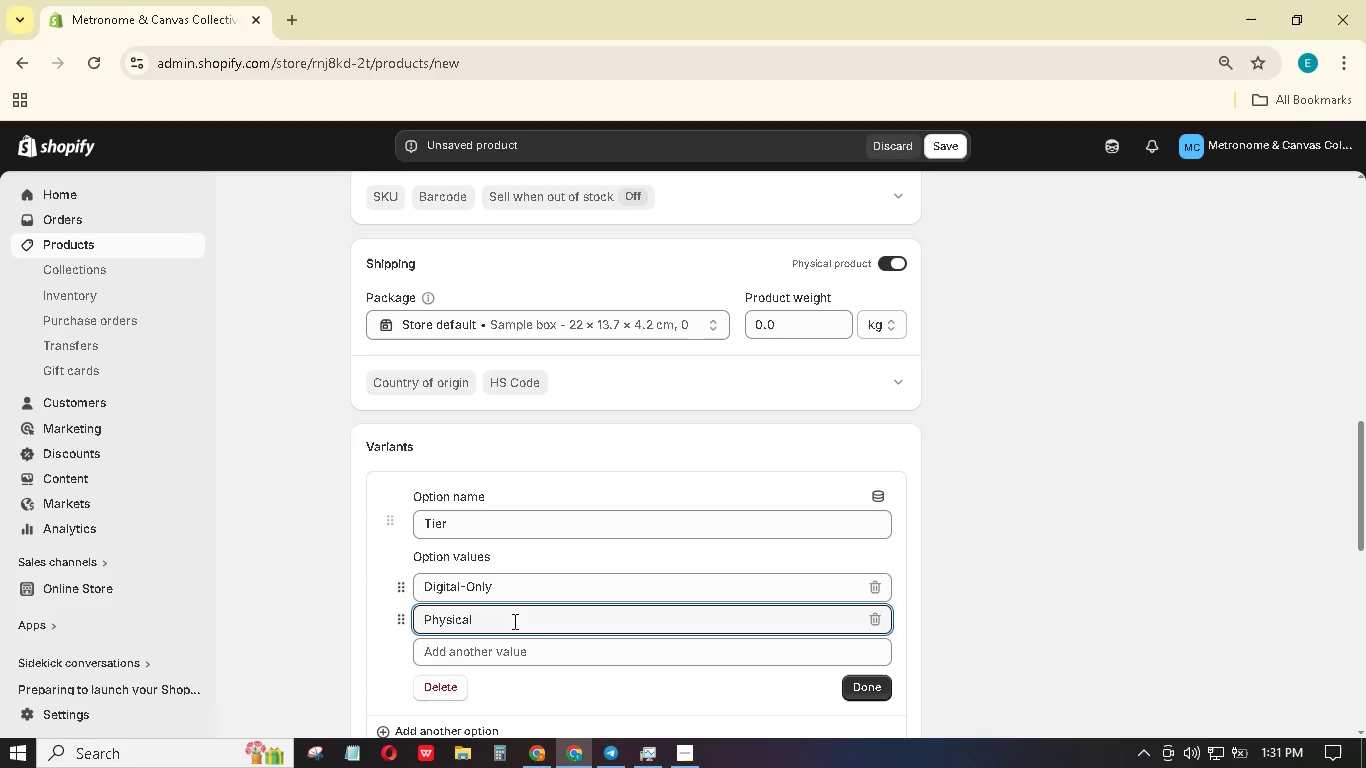 
type( Kit)
 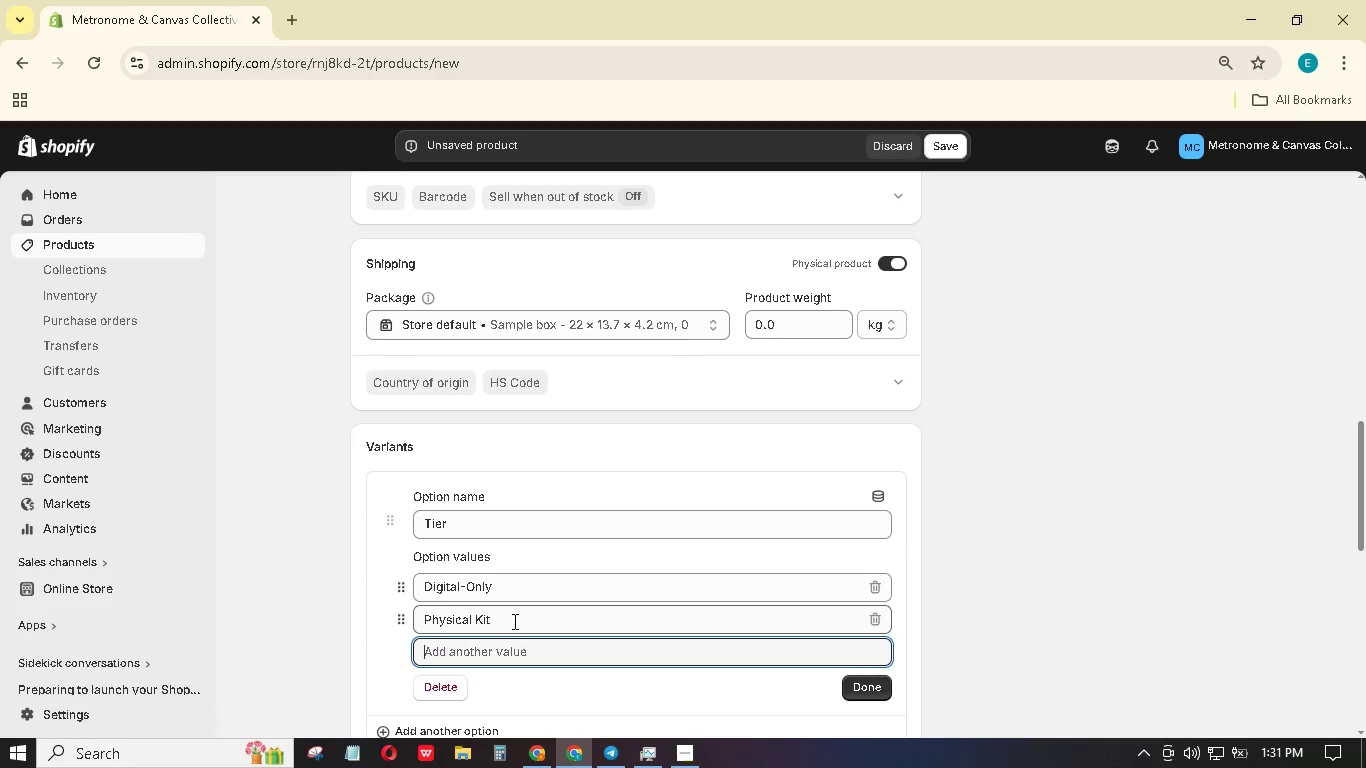 
 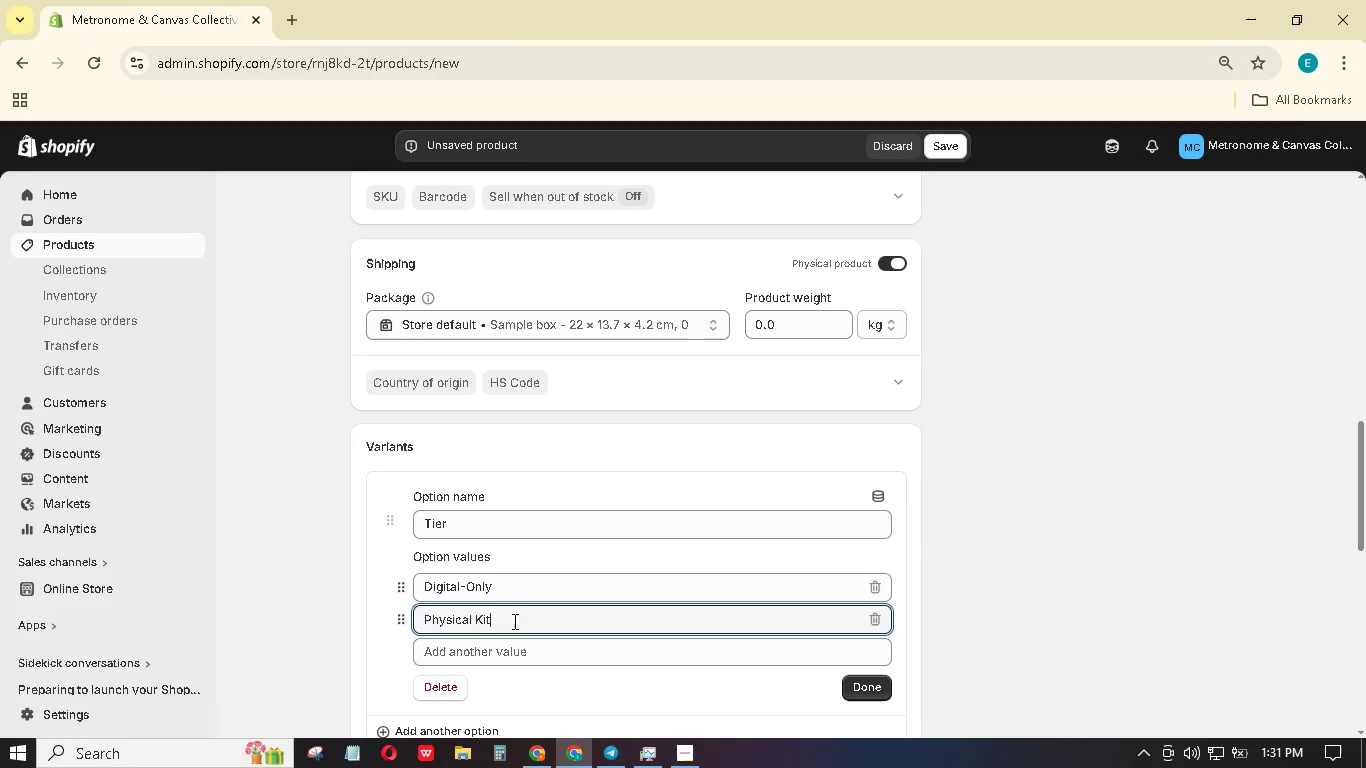 
key(Enter)
 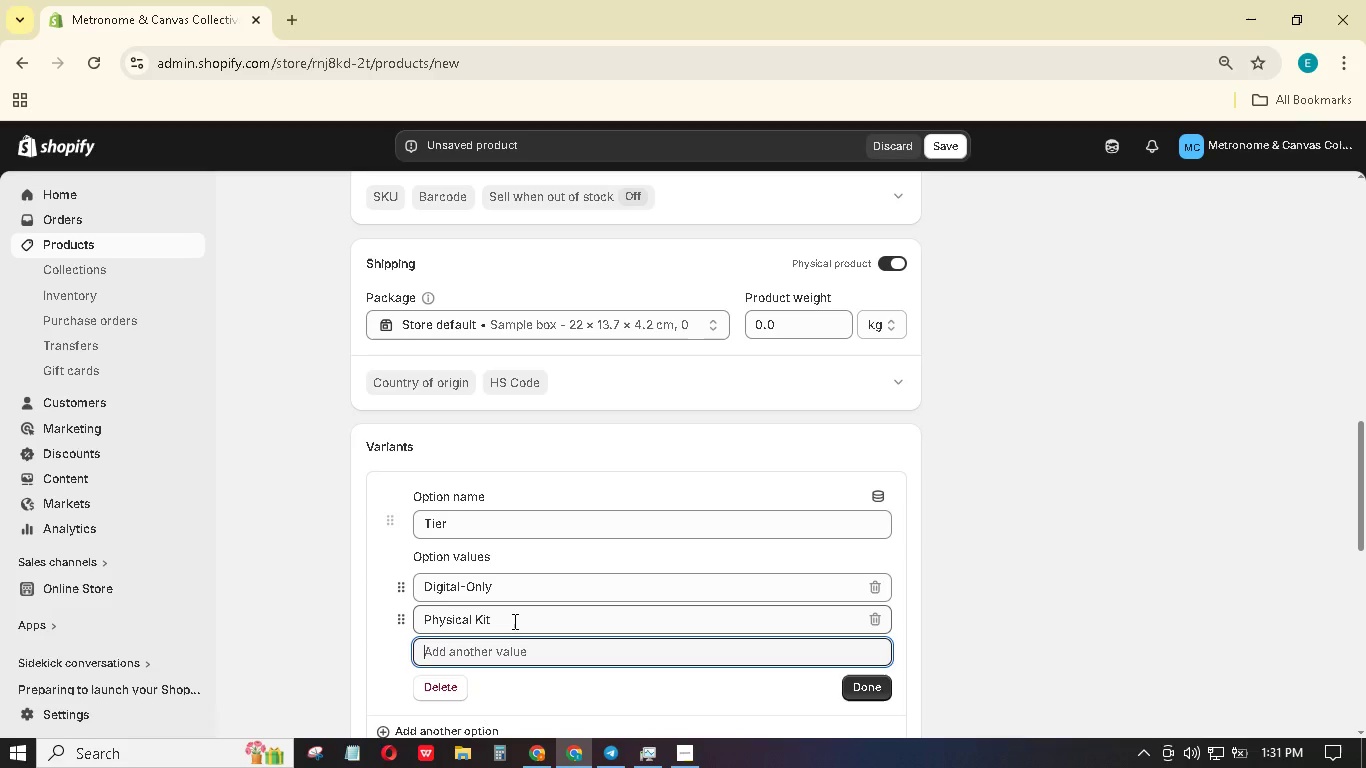 
hold_key(key=ShiftLeft, duration=1.5)
 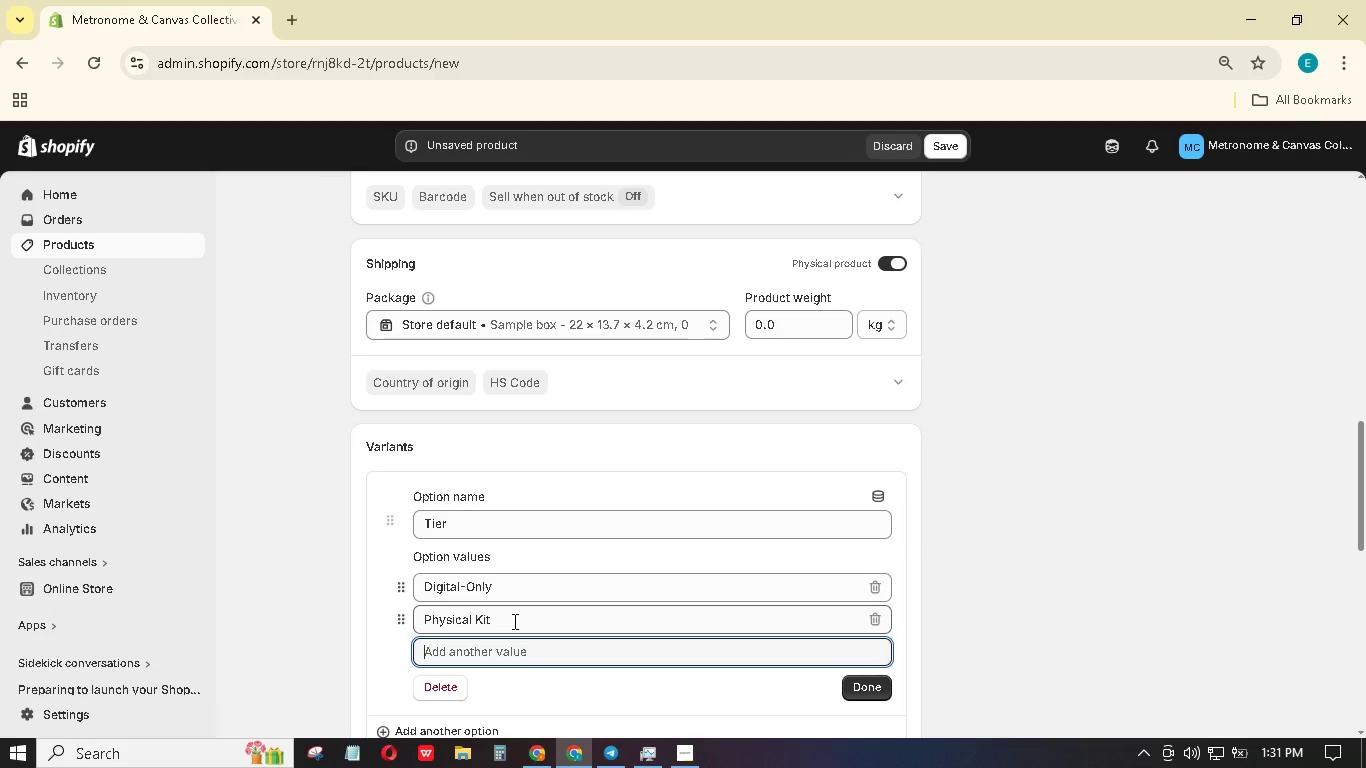 
hold_key(key=ShiftLeft, duration=1.51)
 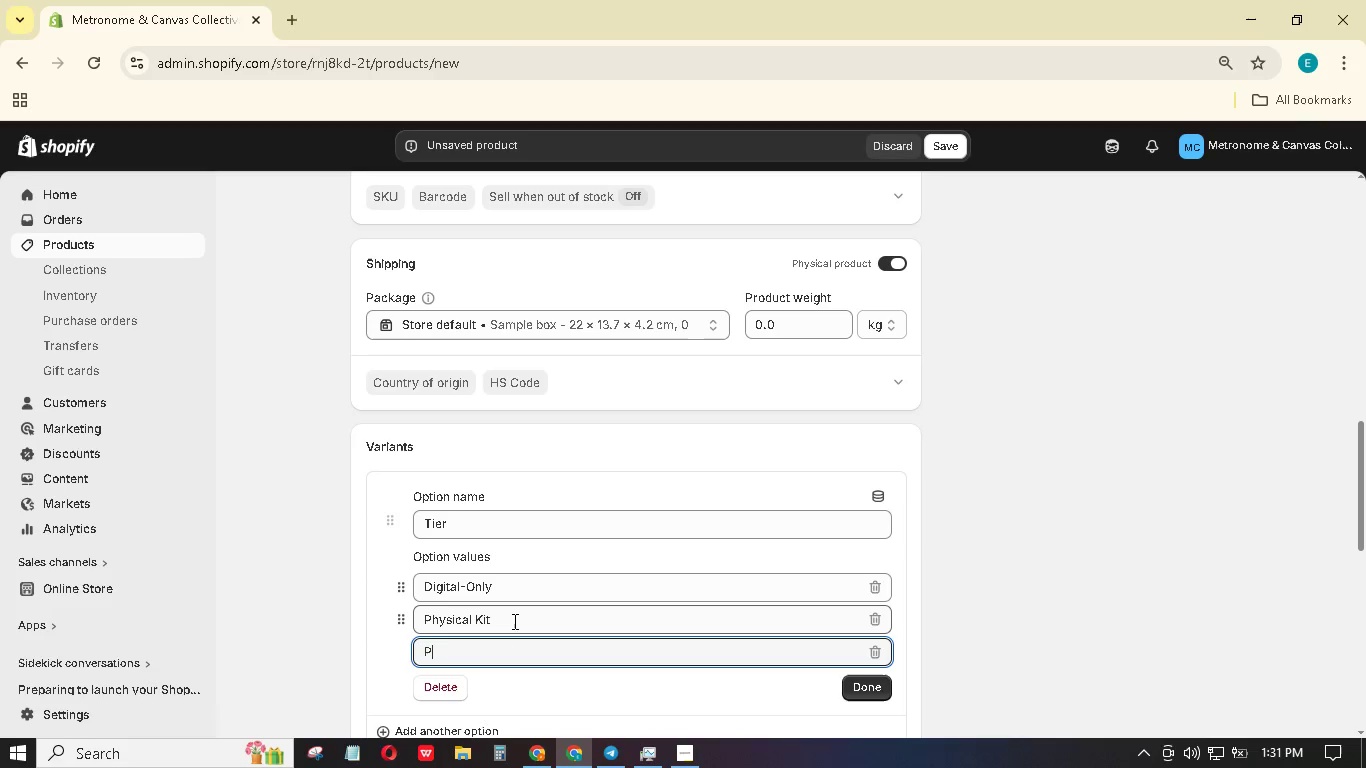 
type(Premium)
 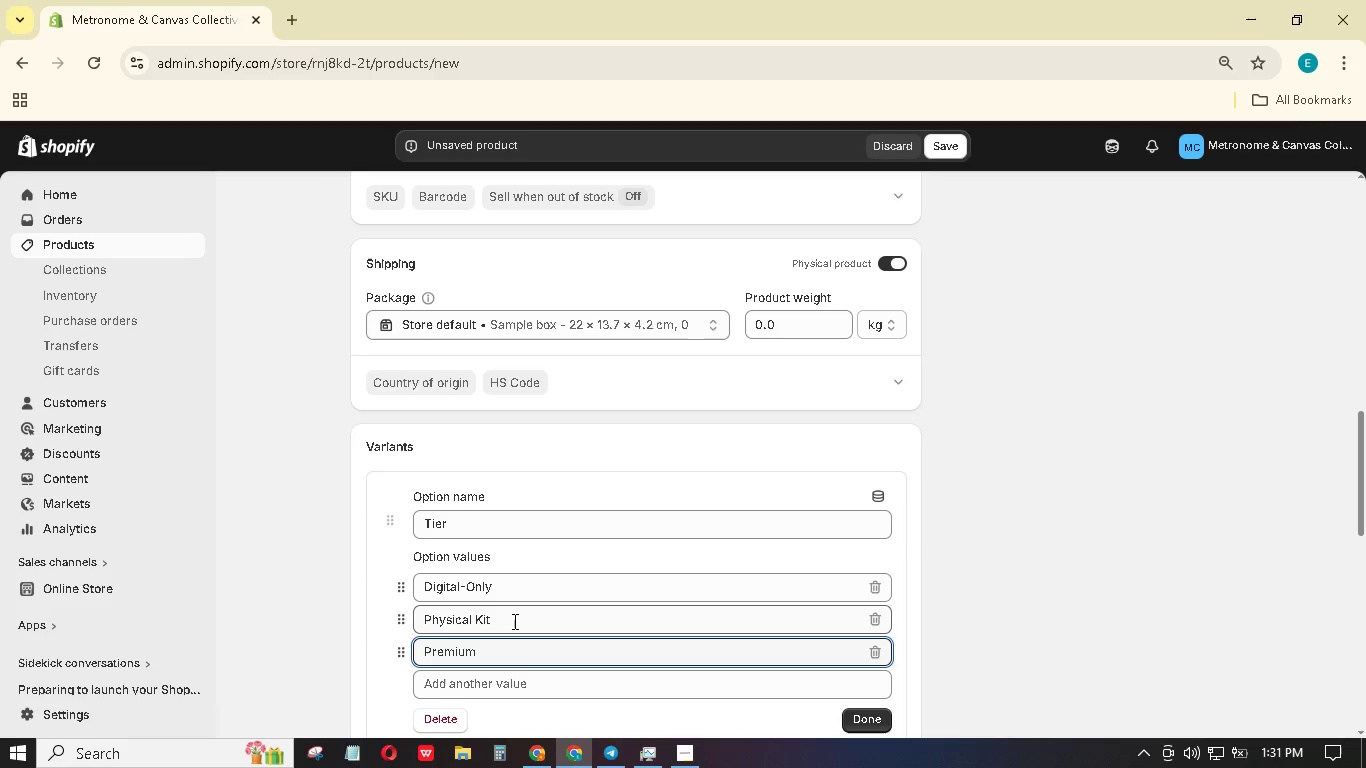 
wait(9.72)
 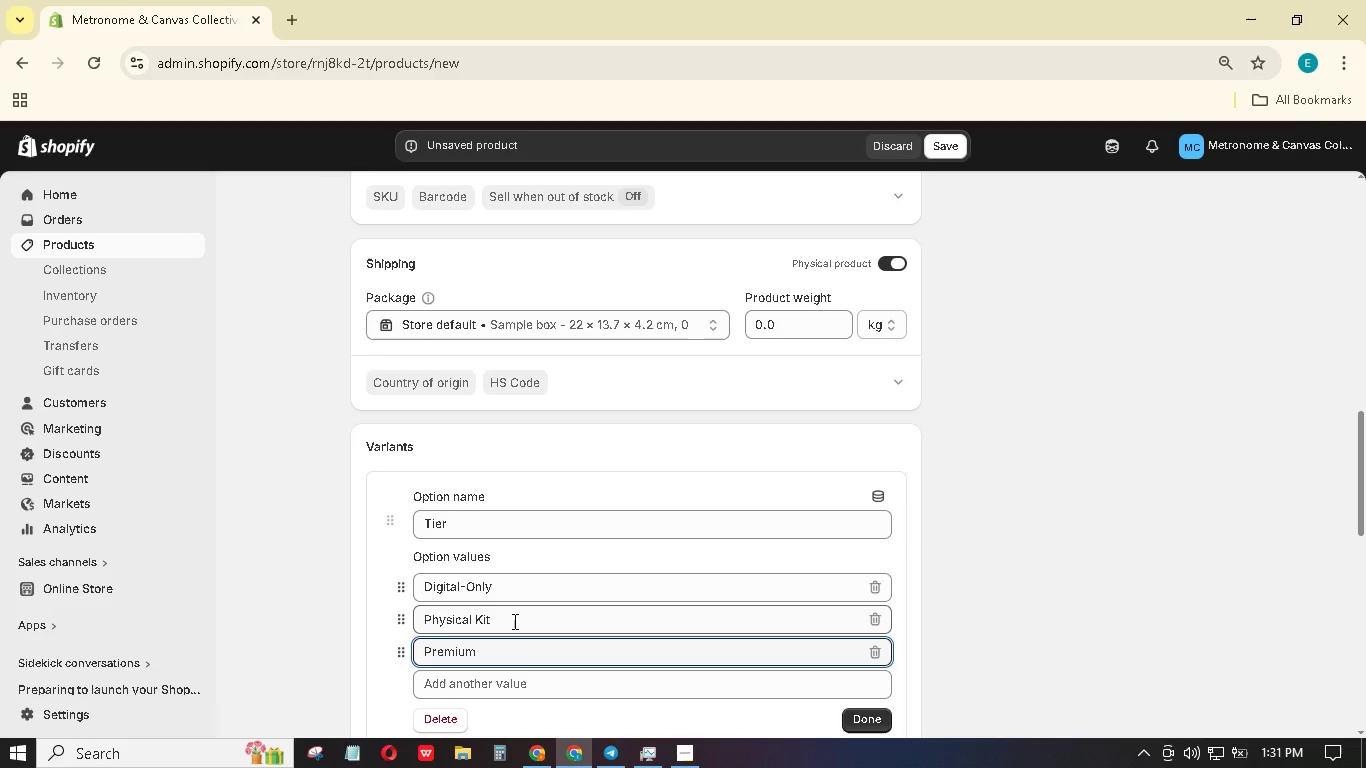 
type( Bundle )
 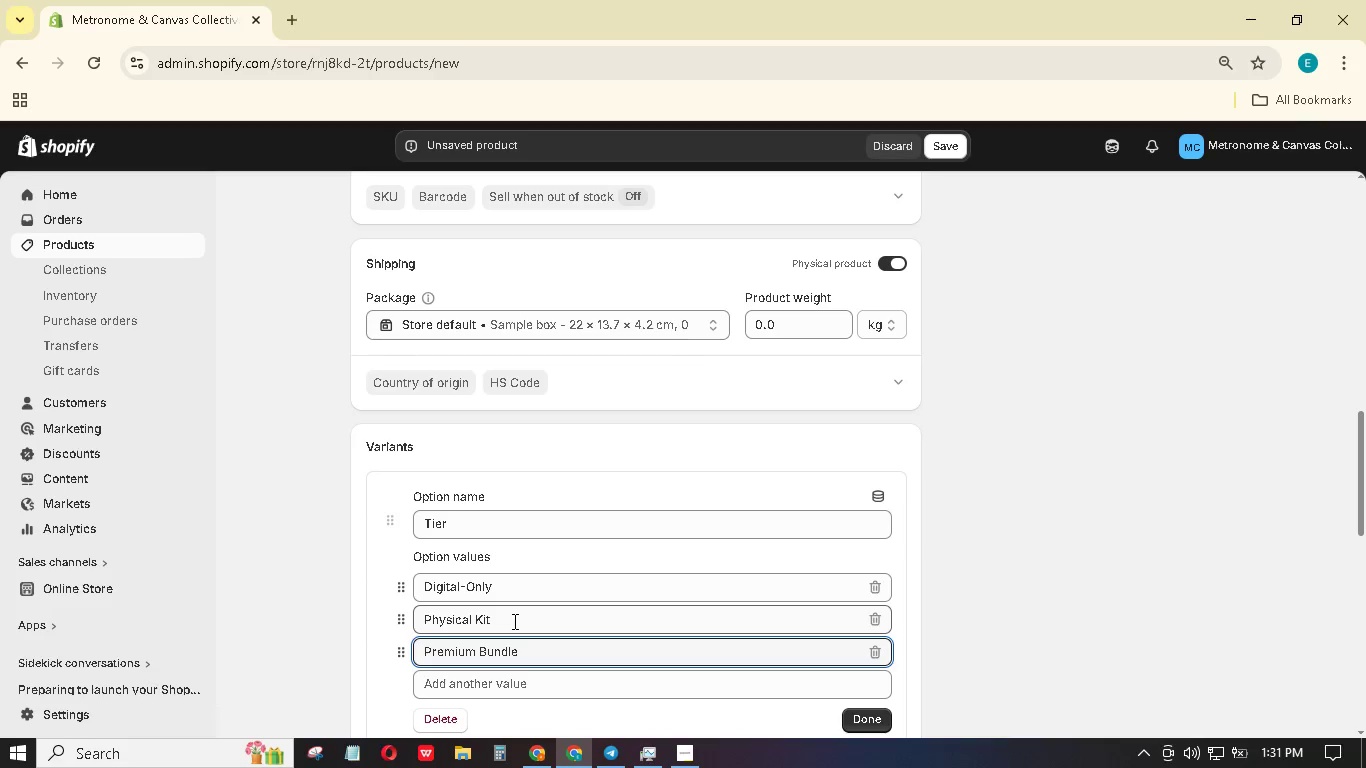 
scroll: coordinate [812, 577], scroll_direction: down, amount: 1.0
 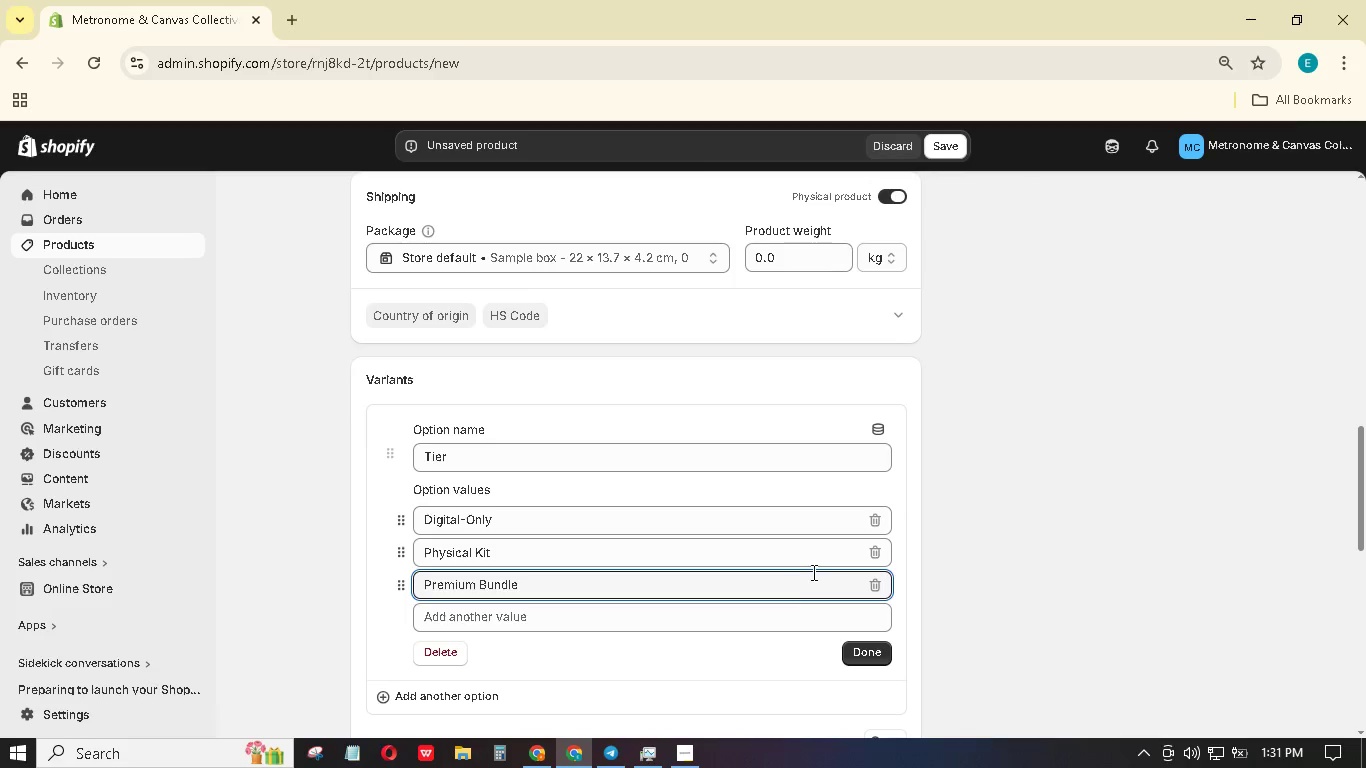 
scroll: coordinate [818, 558], scroll_direction: up, amount: 14.0